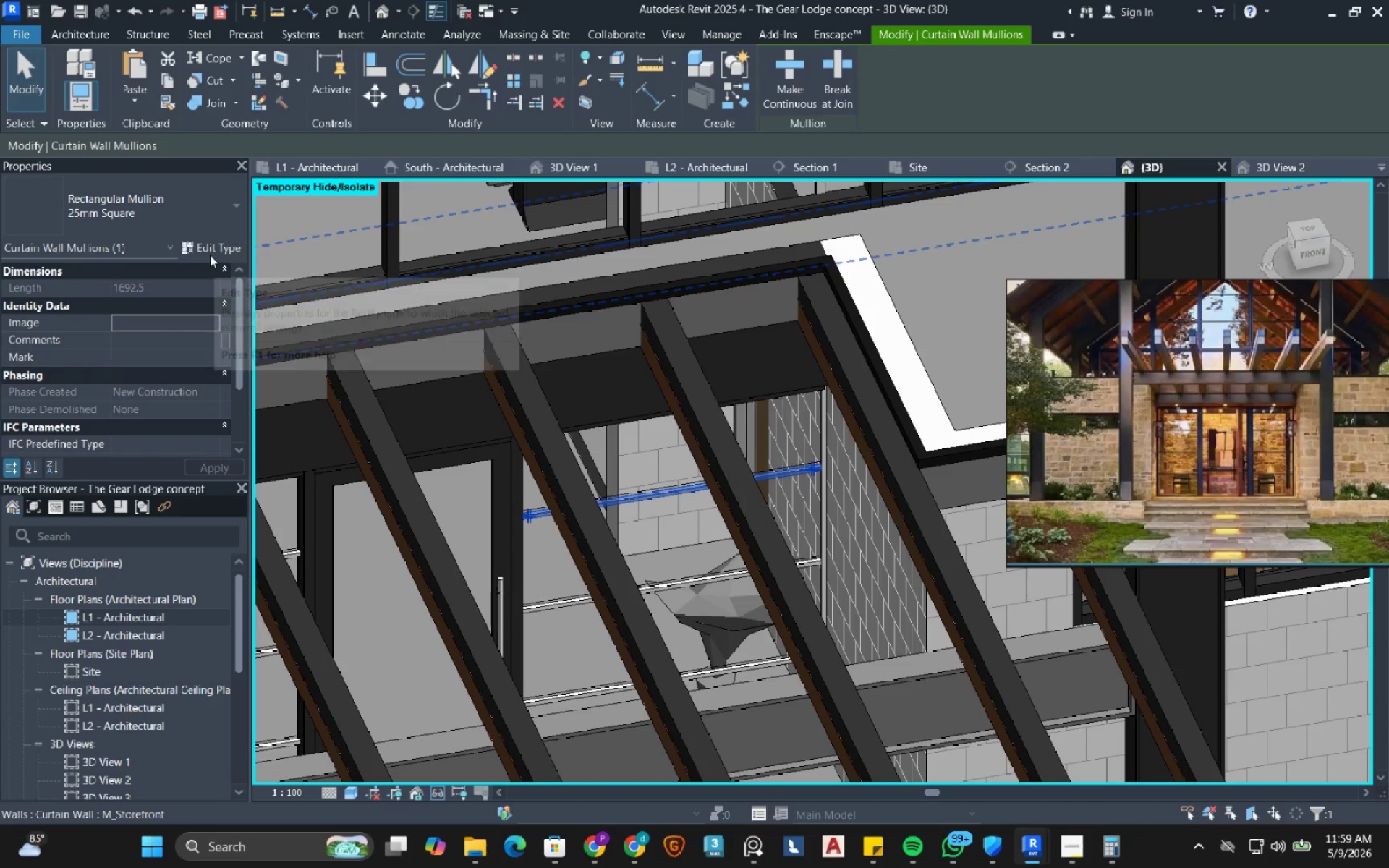 
left_click([211, 250])
 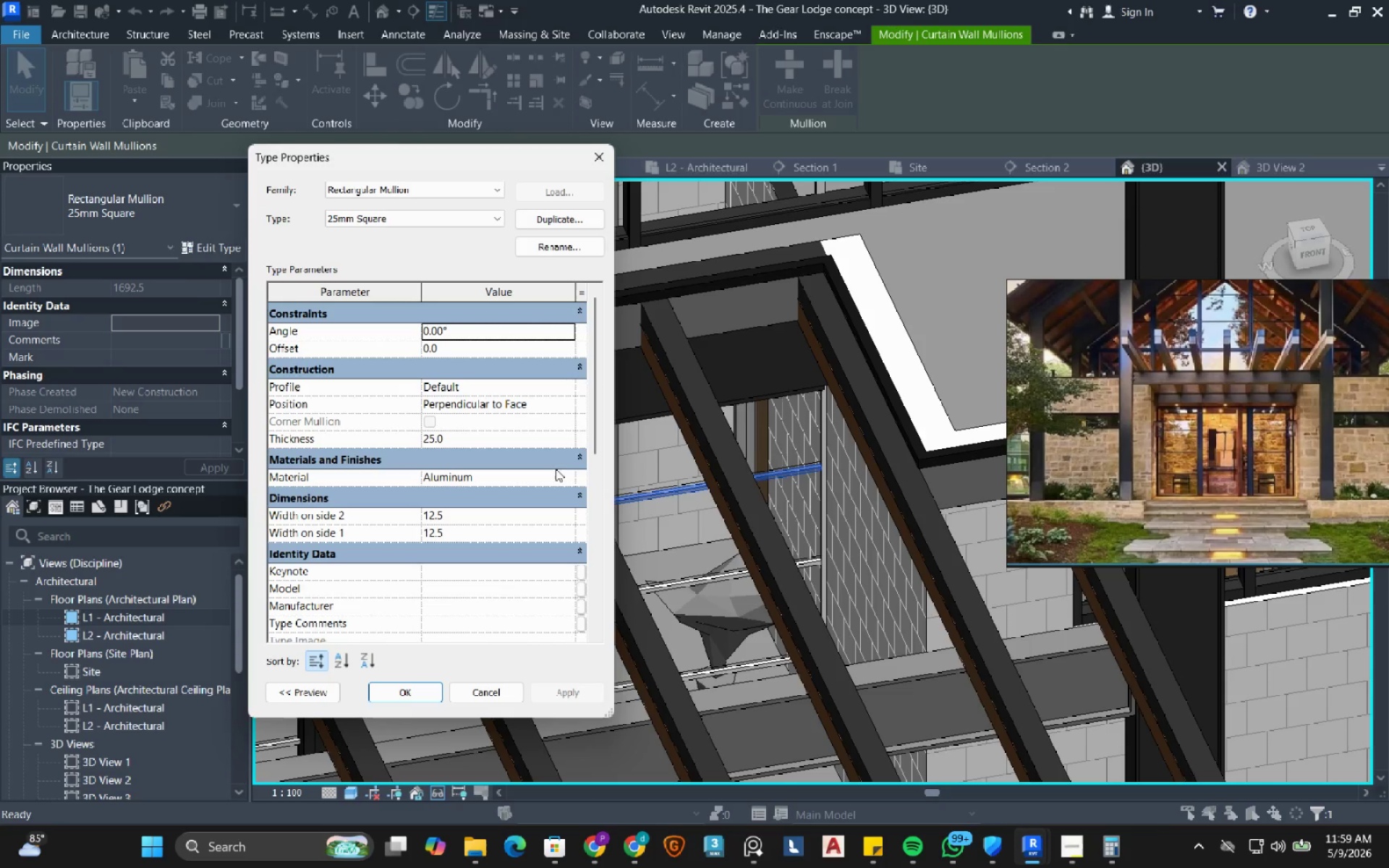 
left_click([569, 475])
 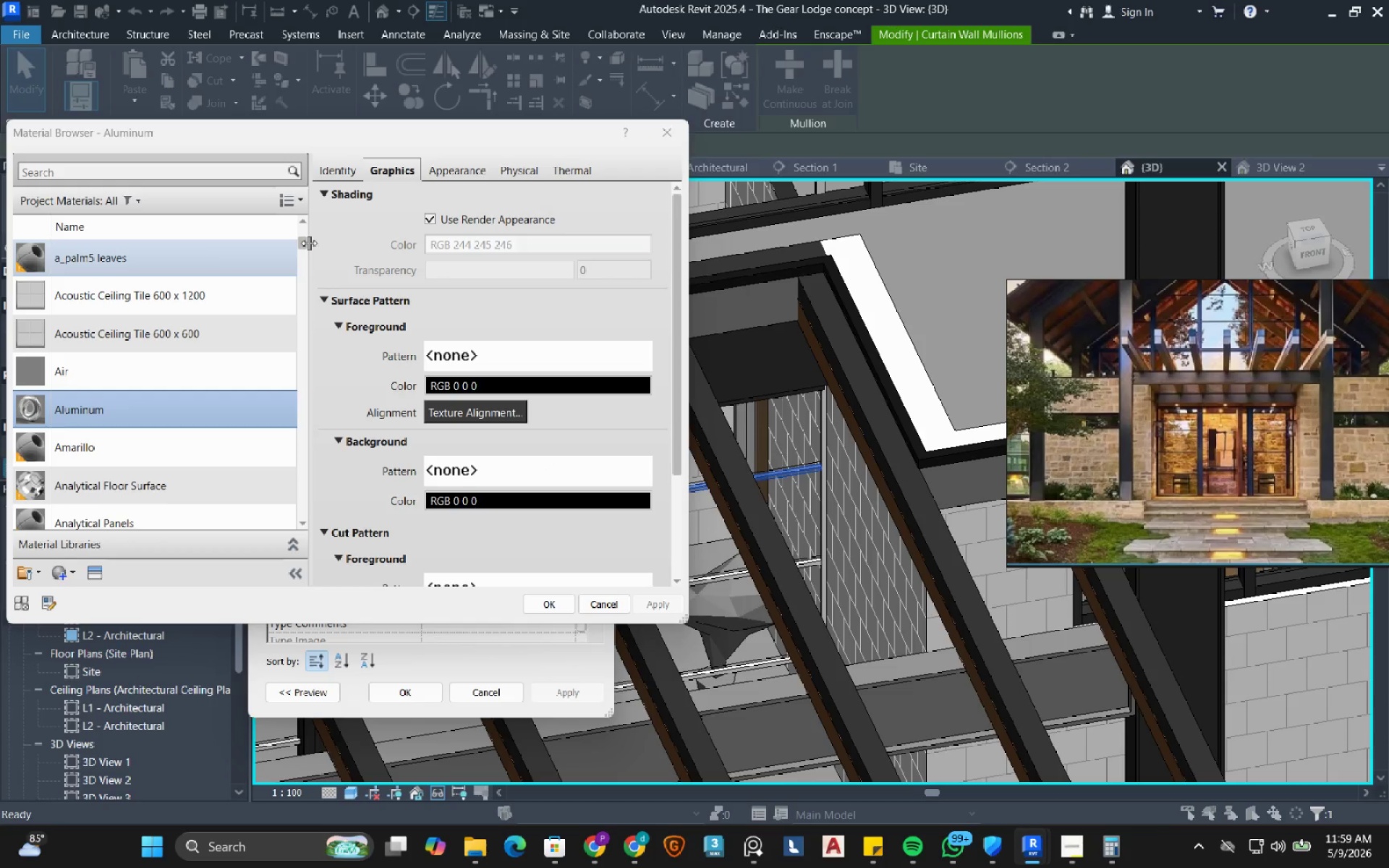 
left_click_drag(start_coordinate=[302, 241], to_coordinate=[307, 205])
 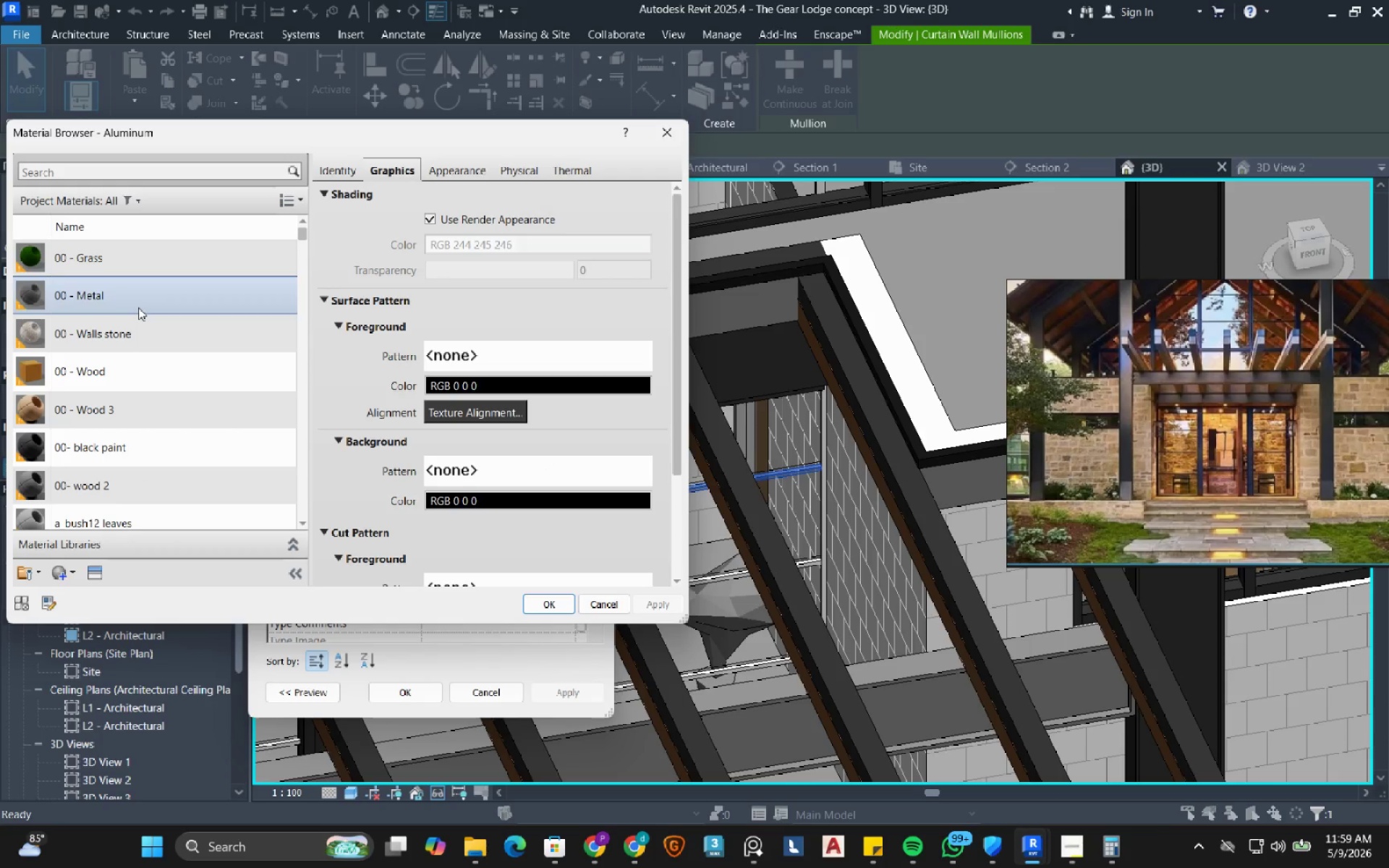 
left_click([138, 307])
 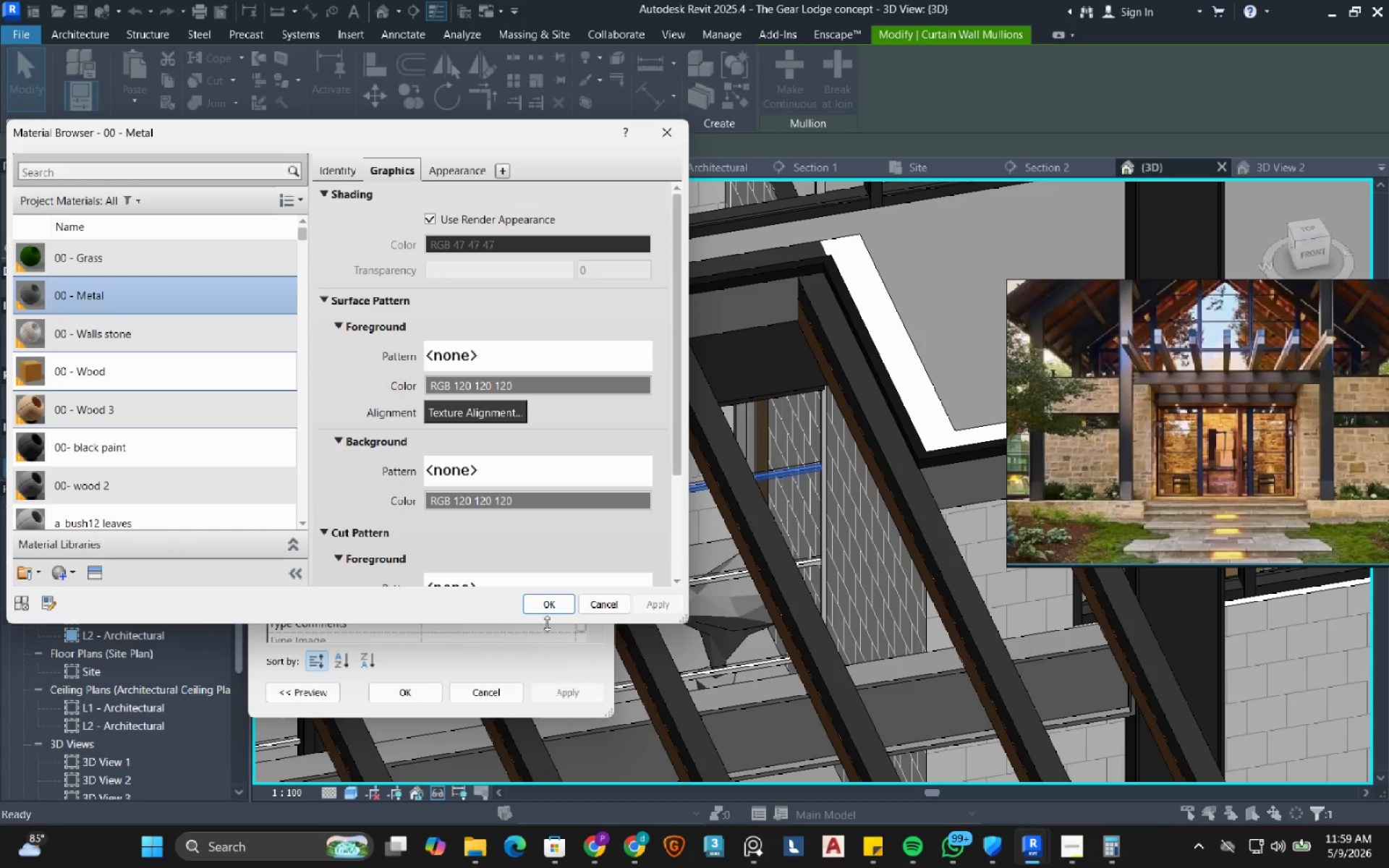 
left_click([549, 607])
 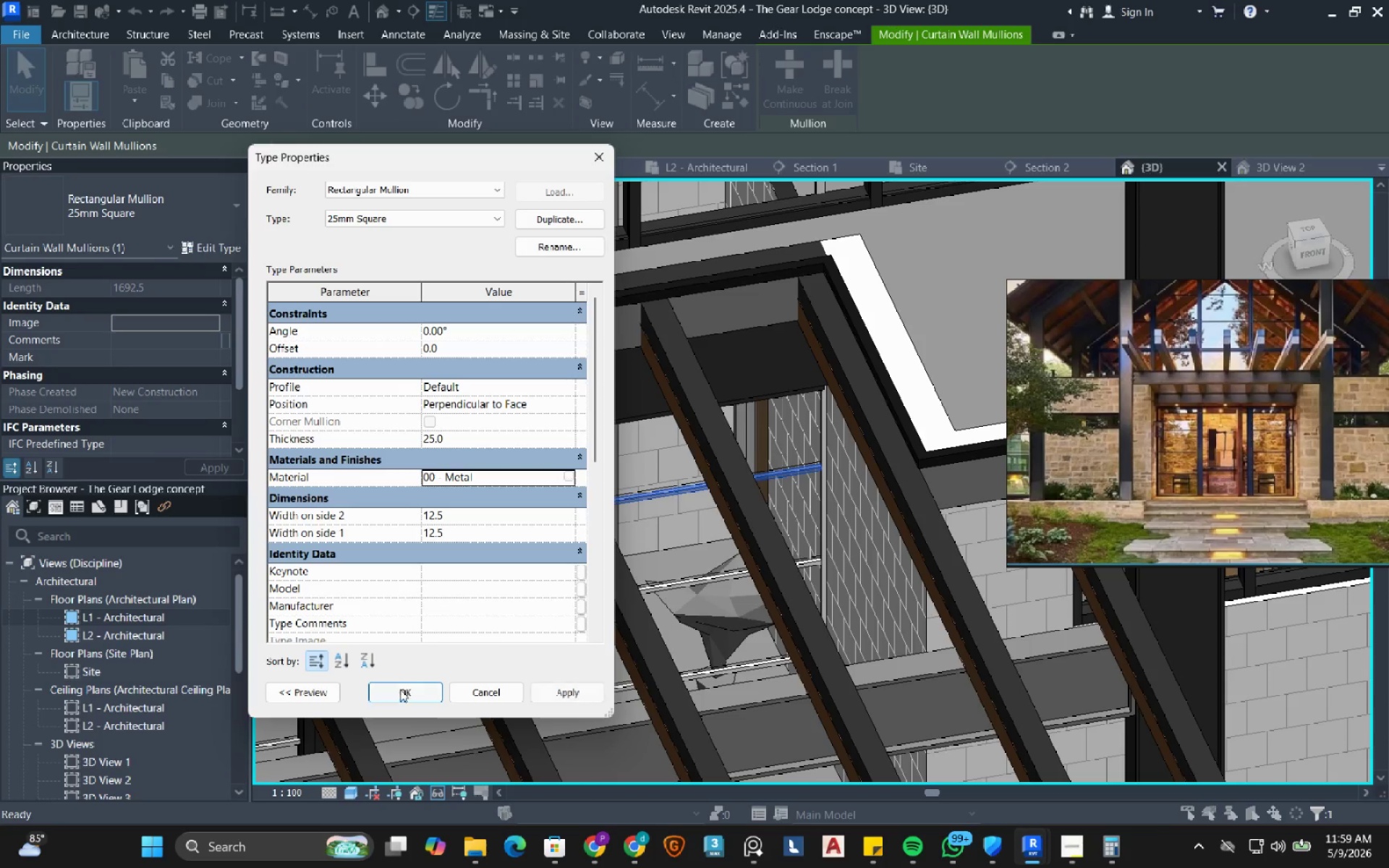 
left_click([400, 690])
 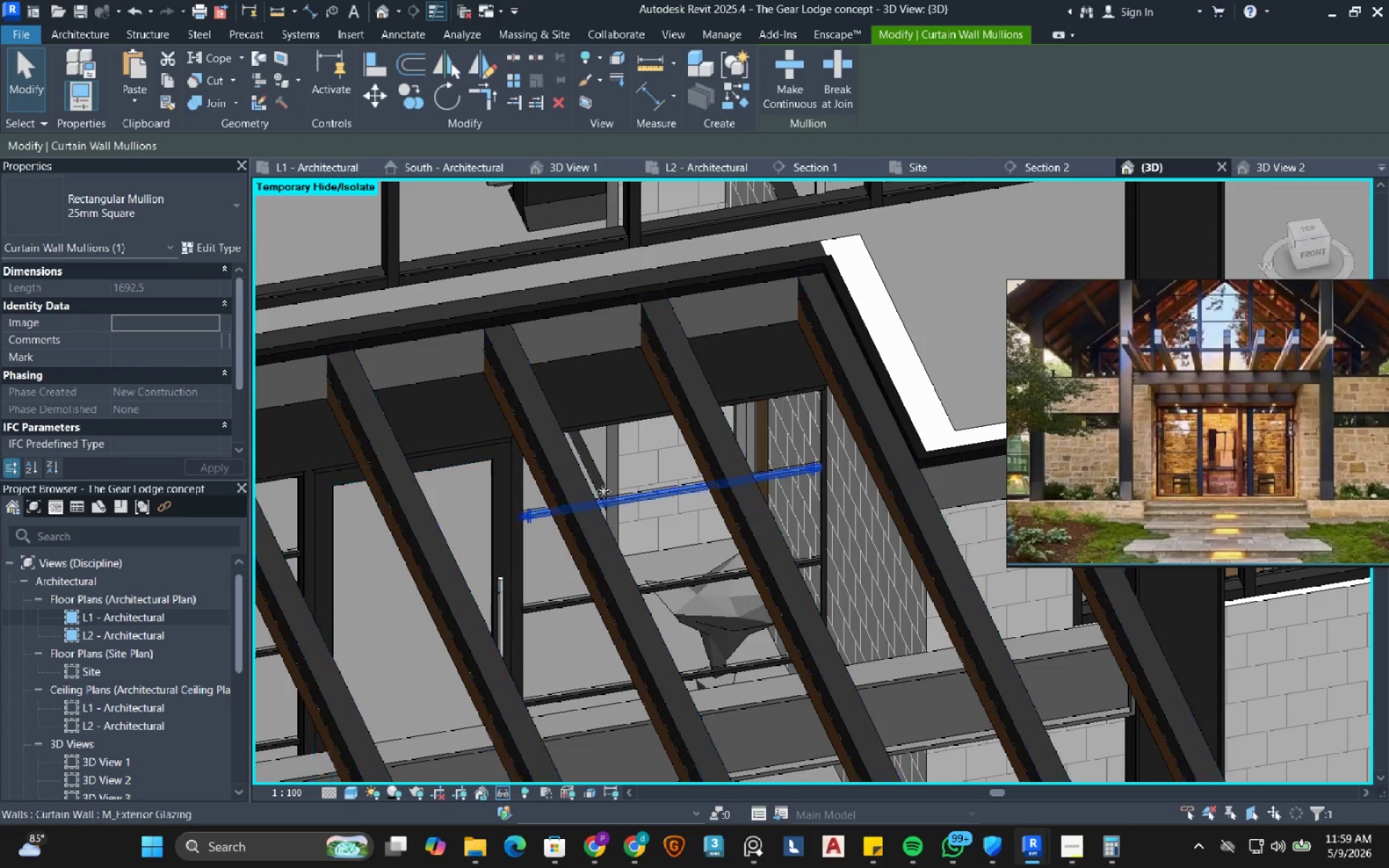 
scroll: coordinate [628, 464], scroll_direction: down, amount: 9.0
 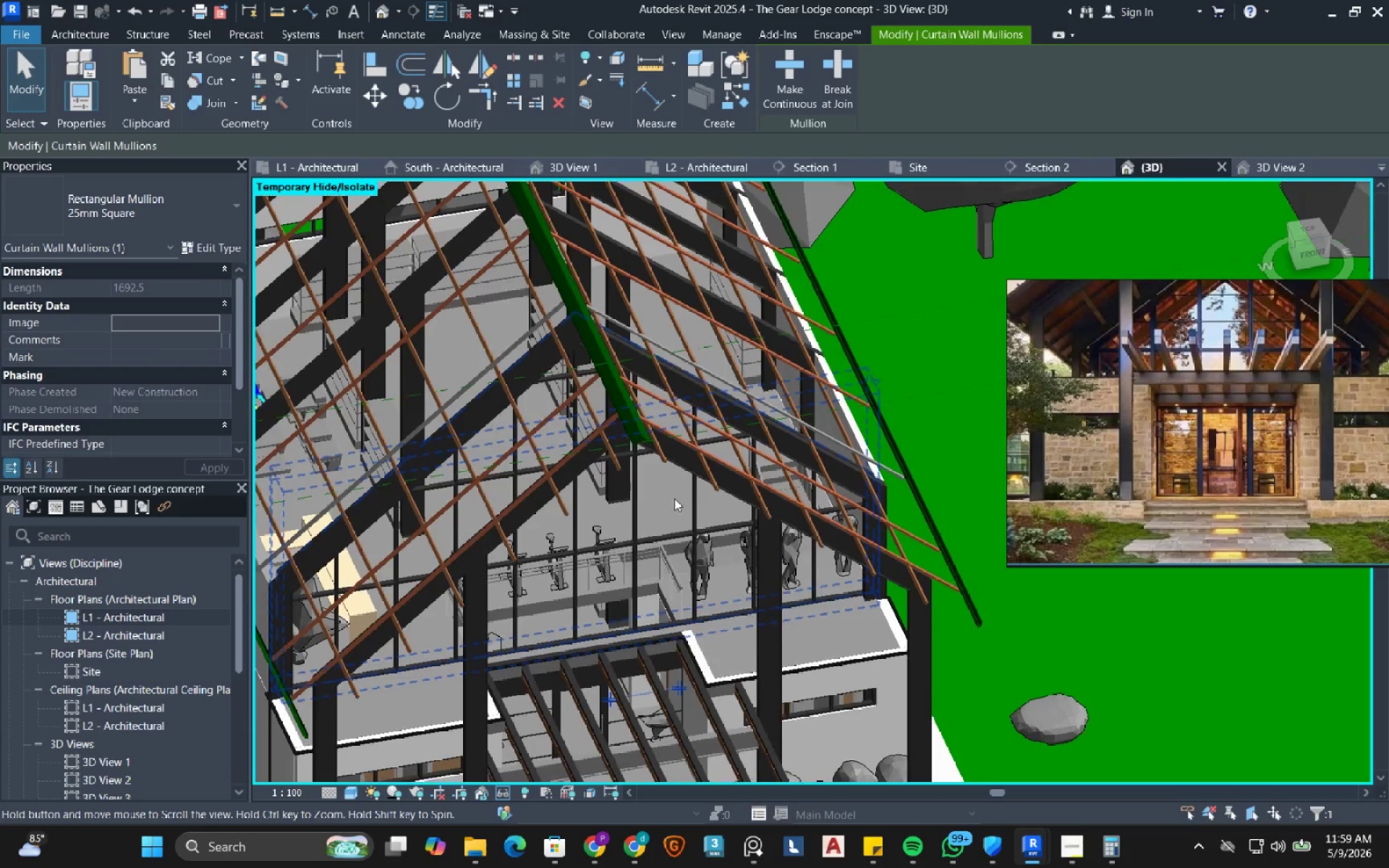 
left_click([629, 396])
 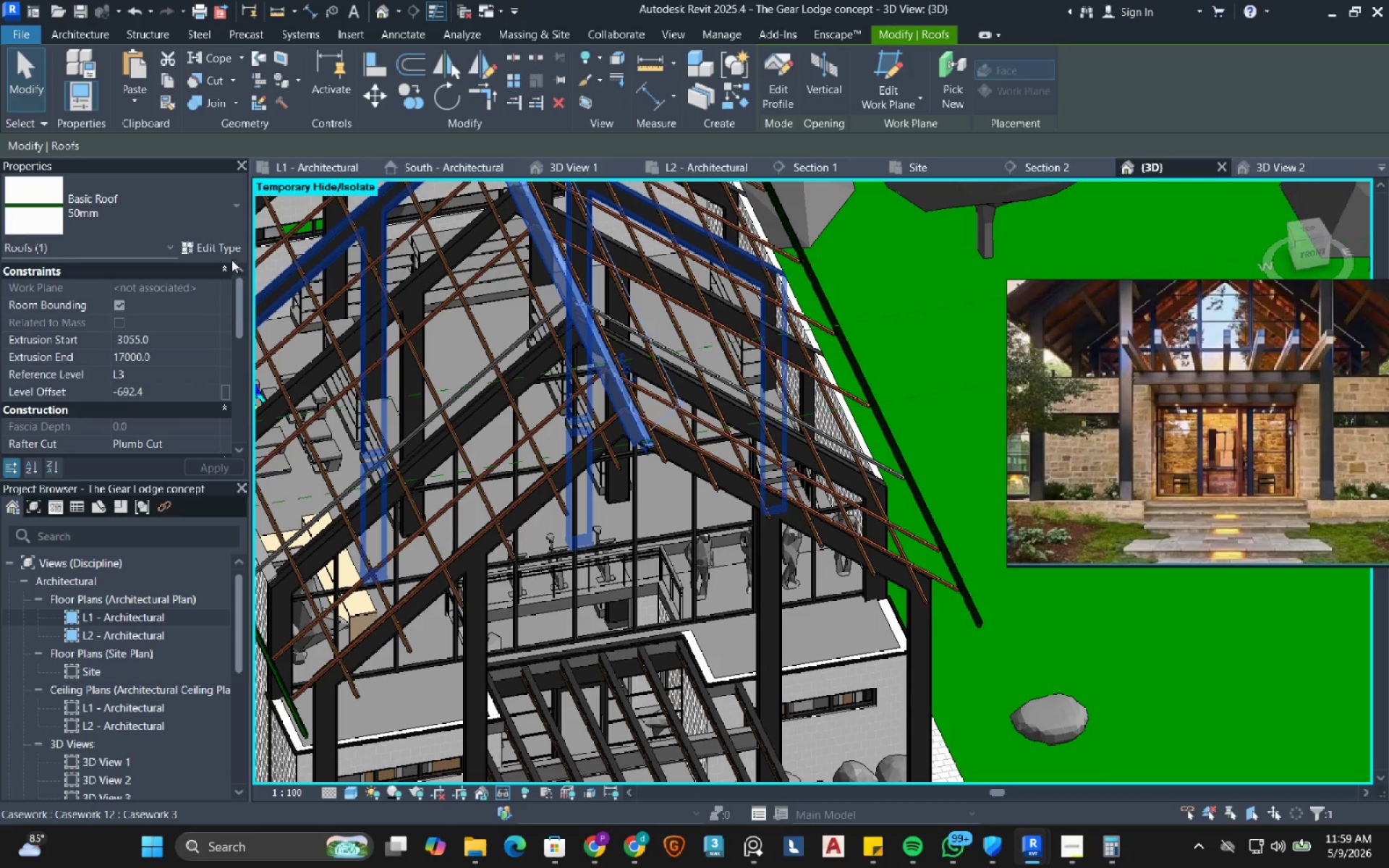 
left_click([221, 247])
 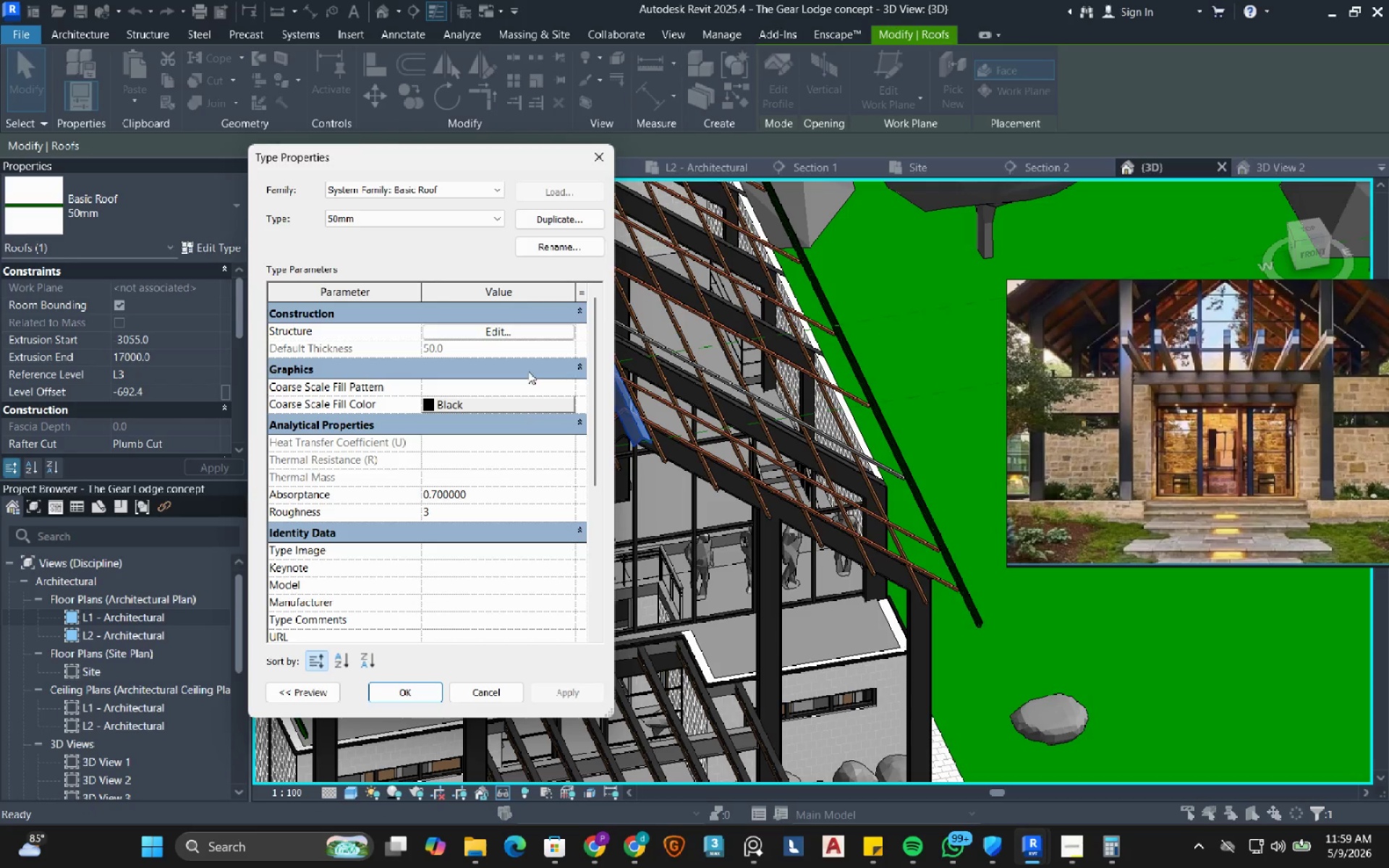 
left_click([509, 335])
 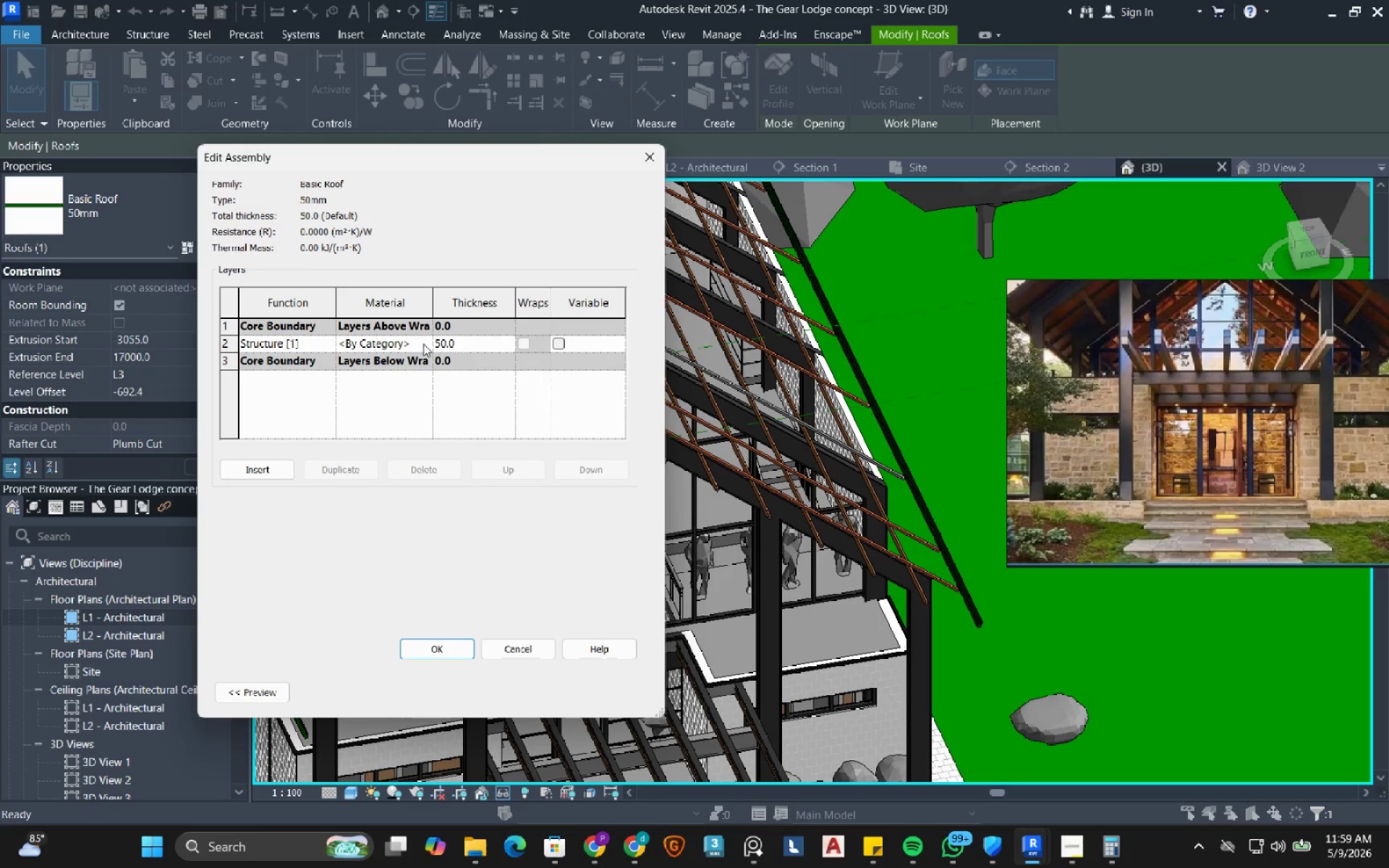 
left_click([423, 344])
 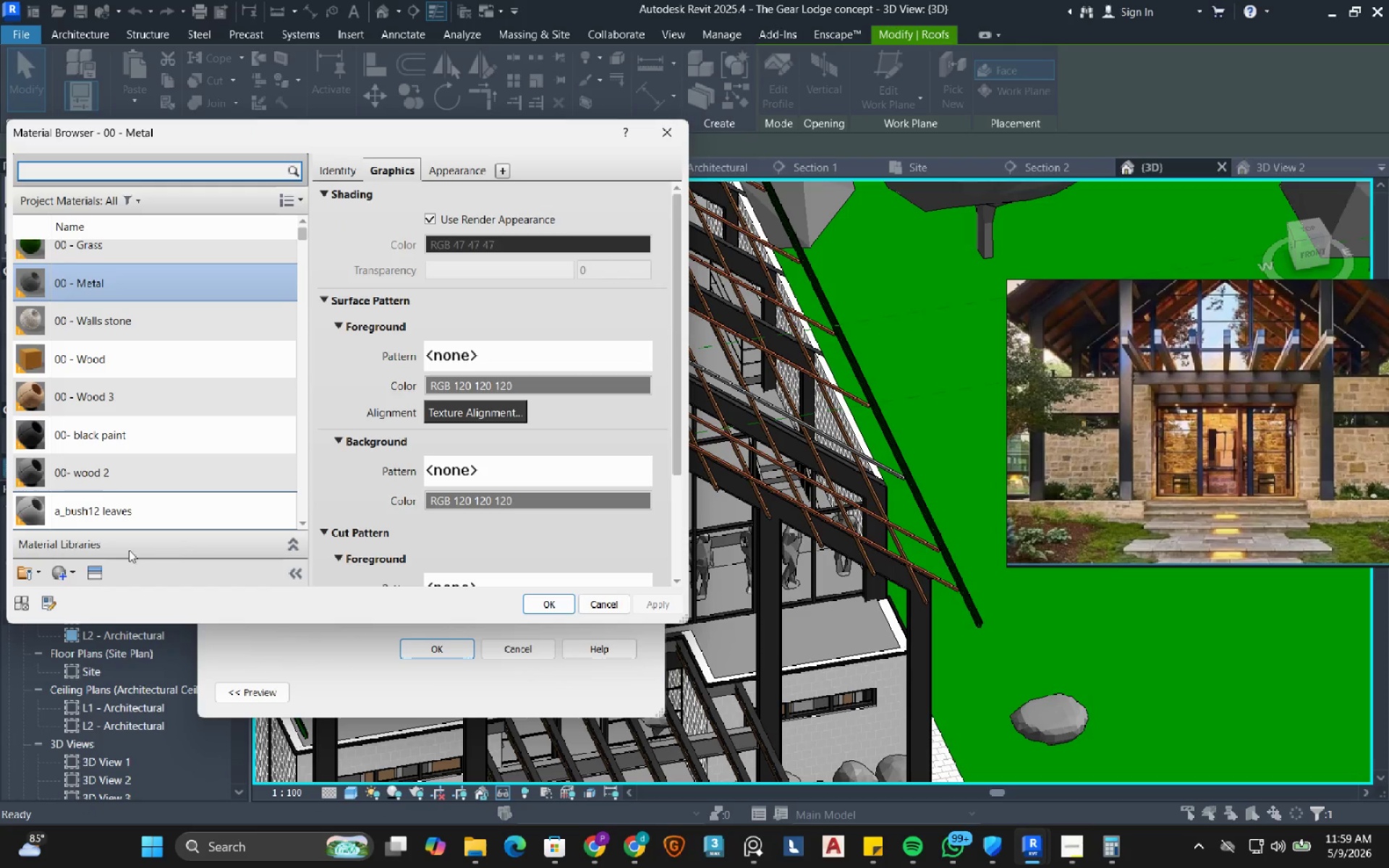 
left_click([76, 567])
 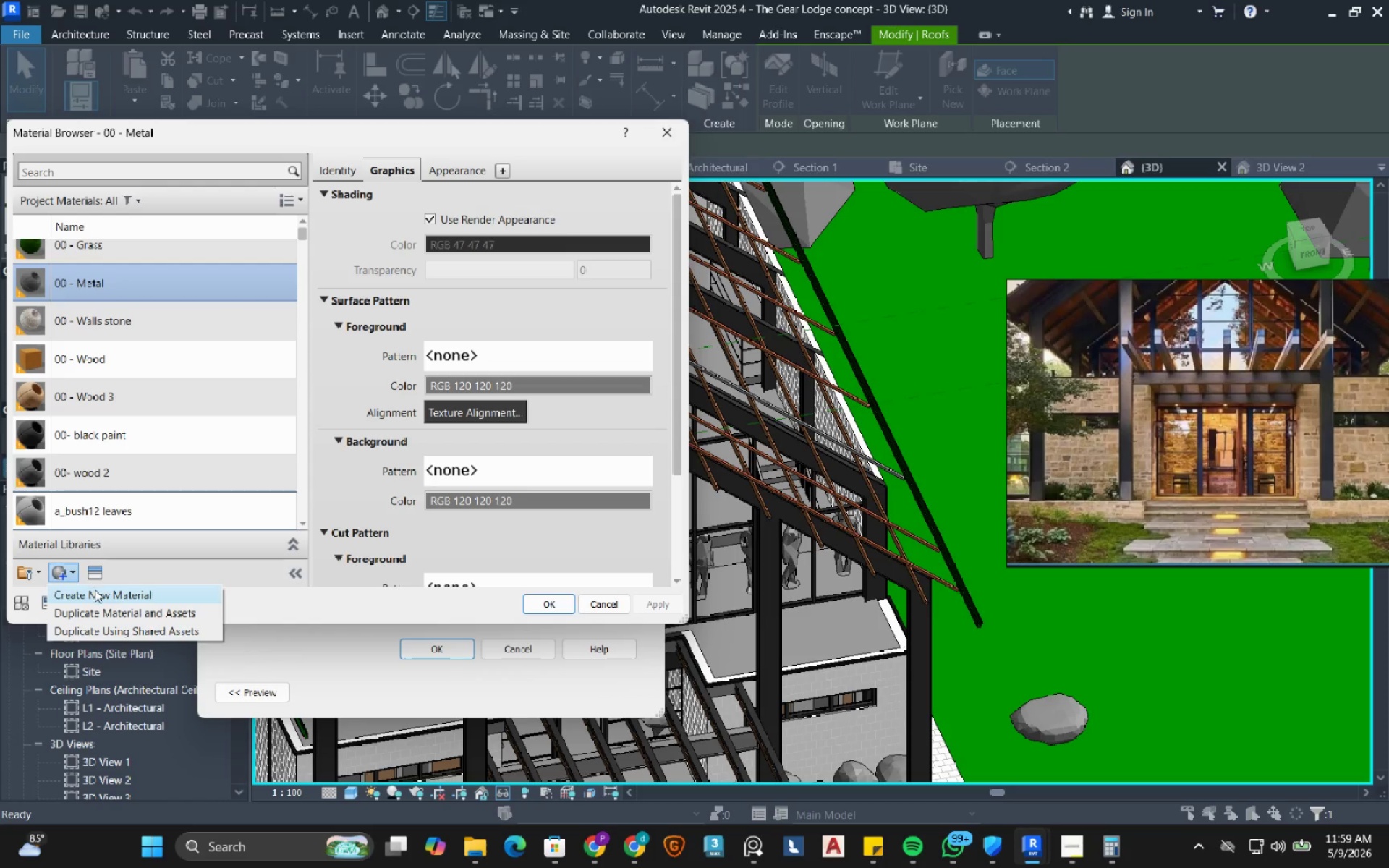 
left_click([97, 592])
 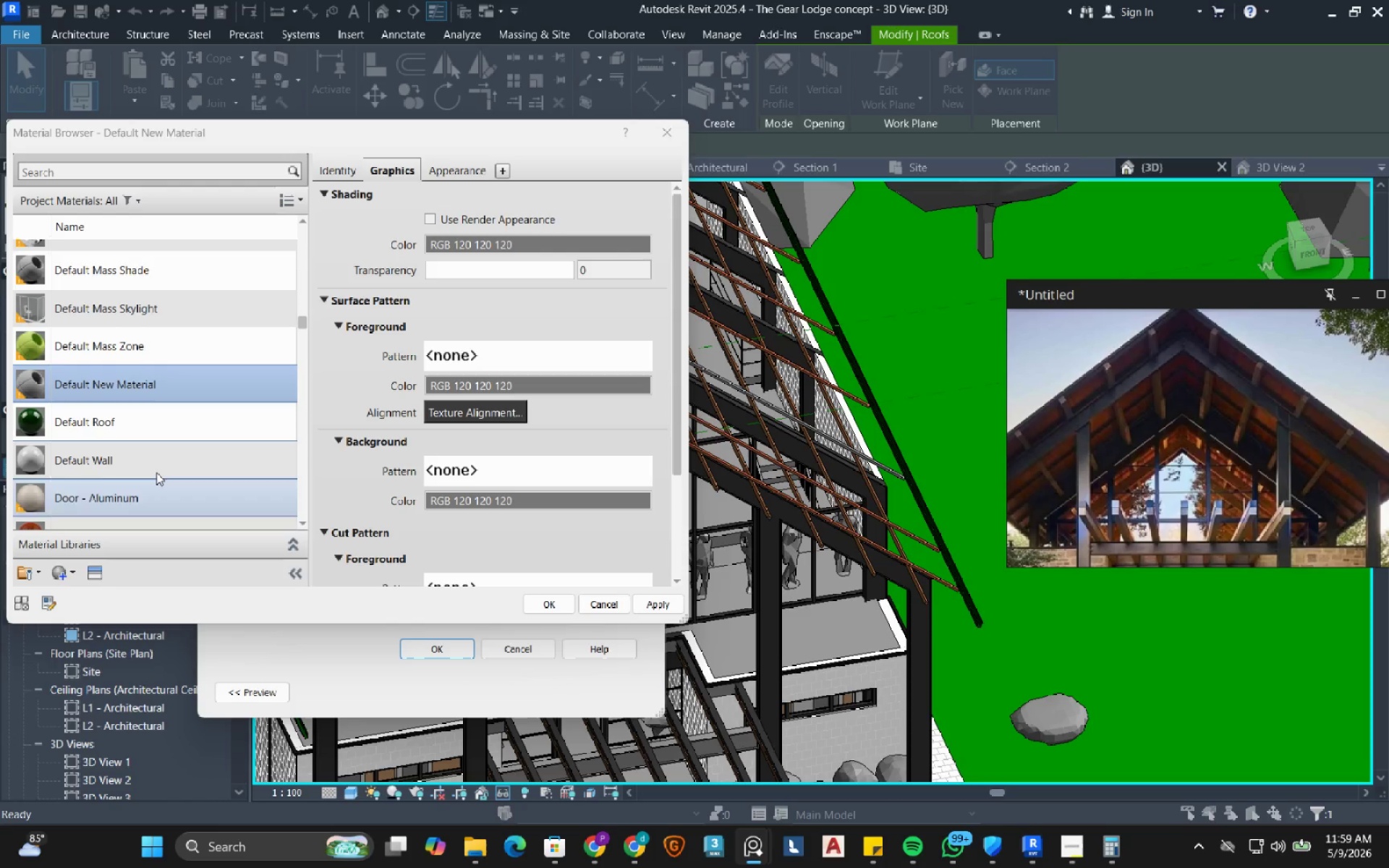 
right_click([95, 380])
 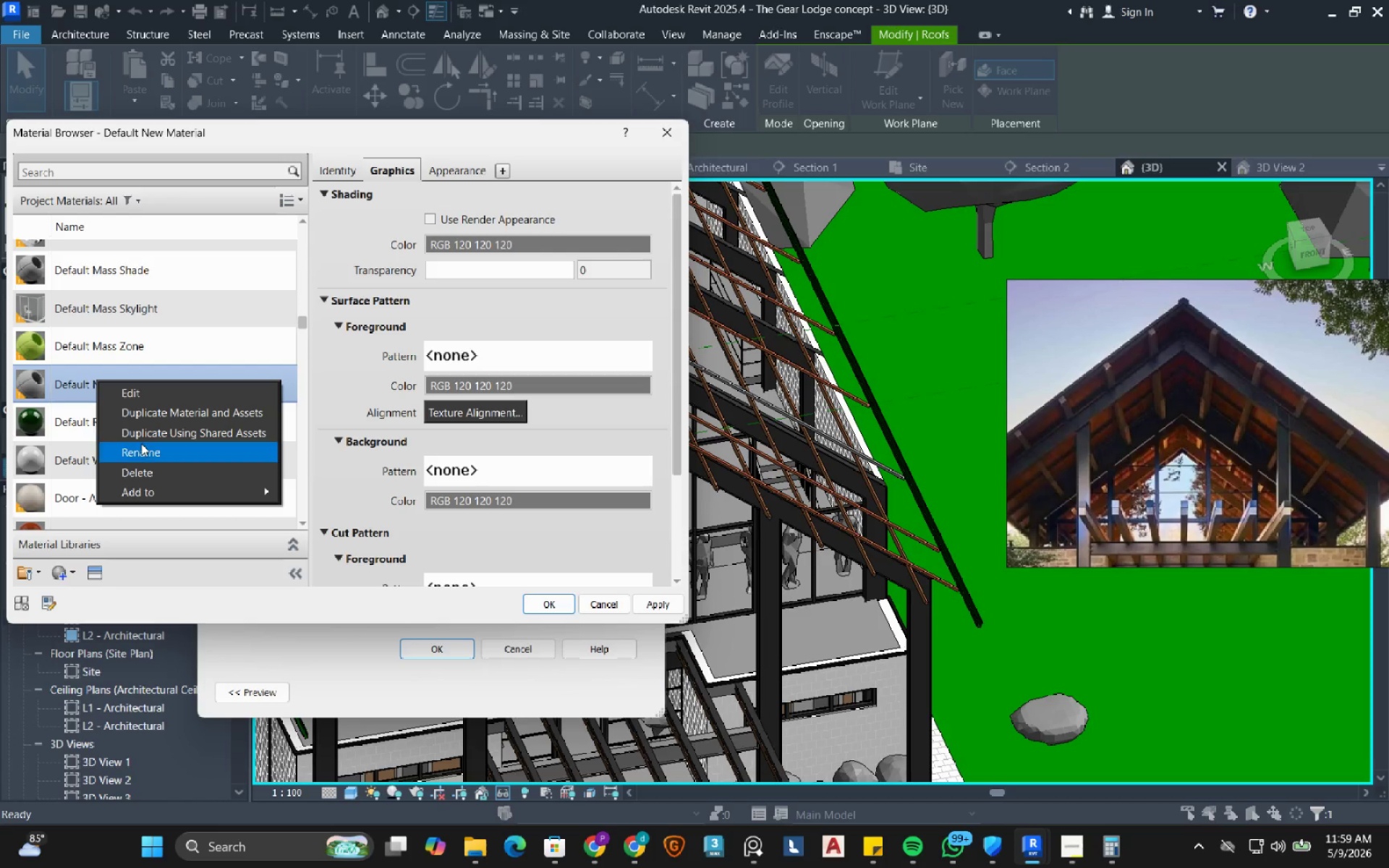 
left_click([141, 443])
 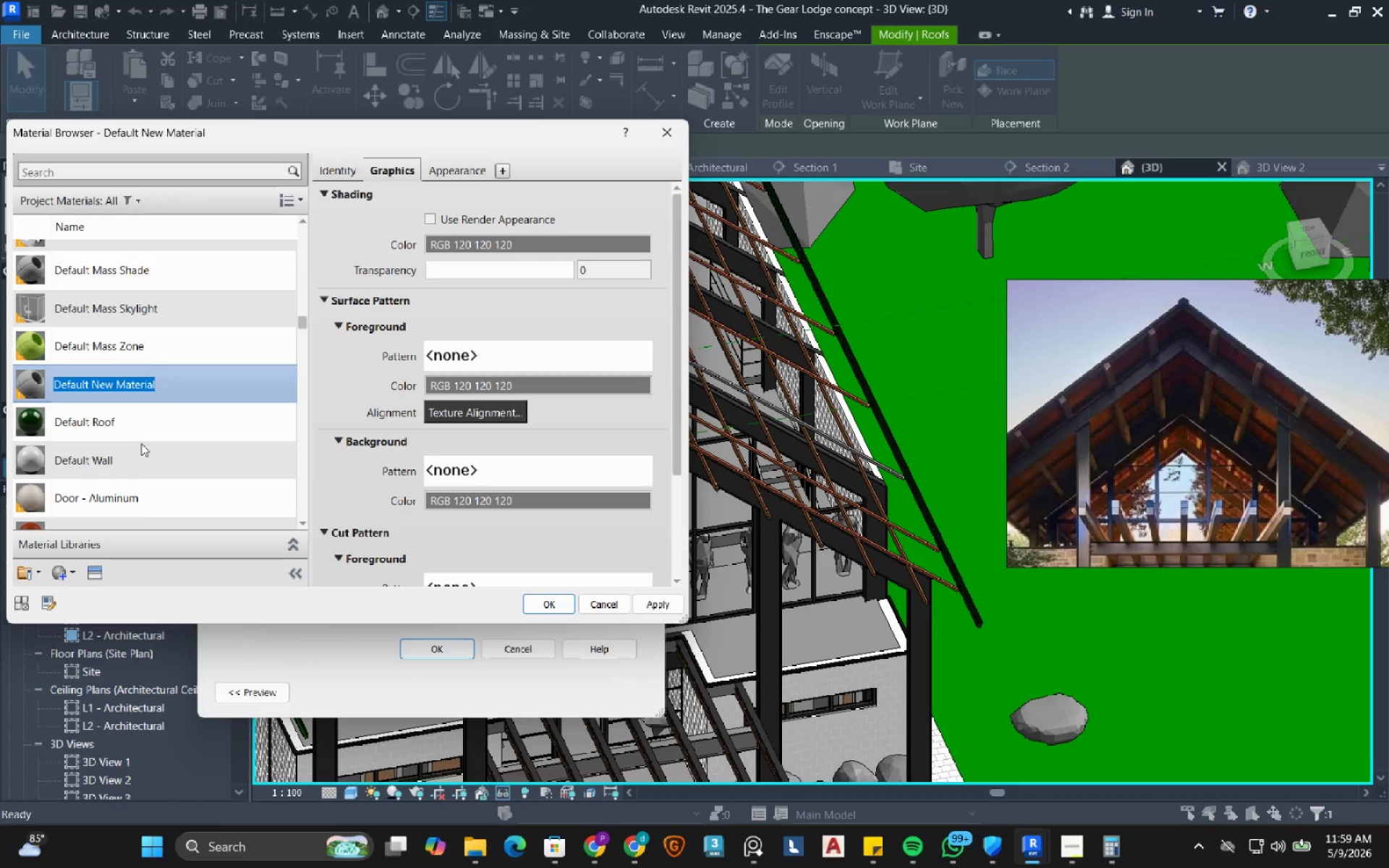 
type(00- Roof shingles)
 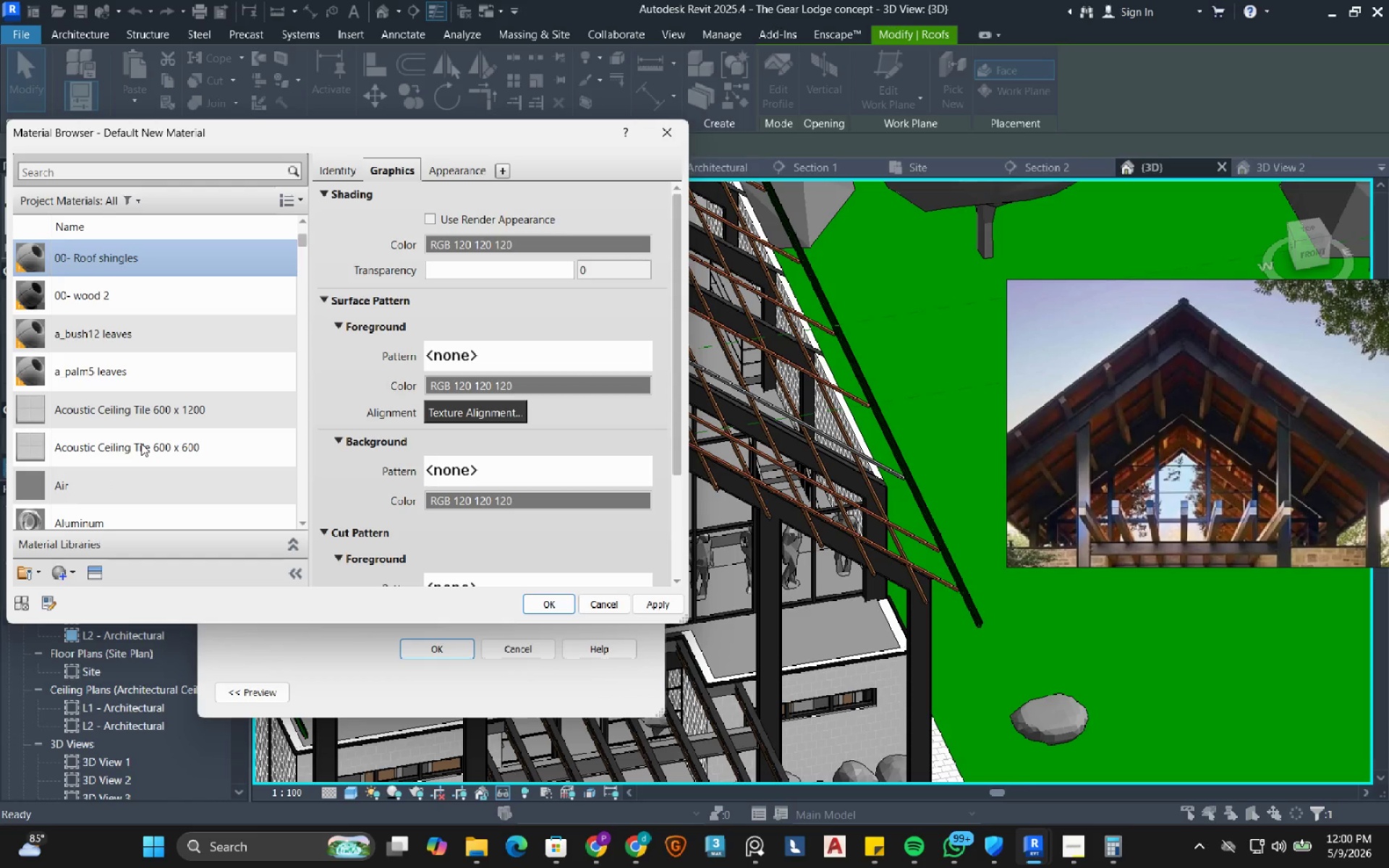 
 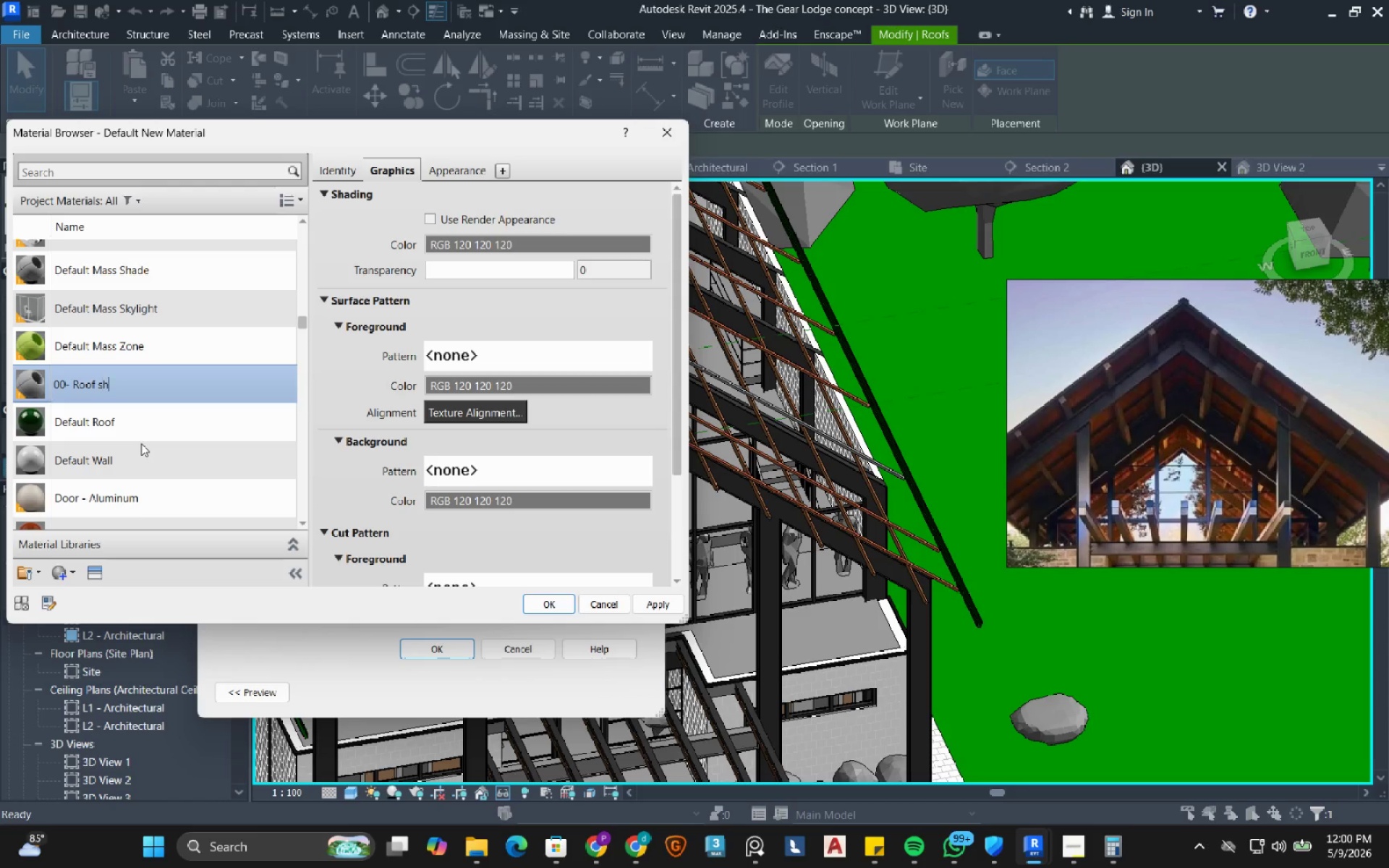 
key(Enter)
 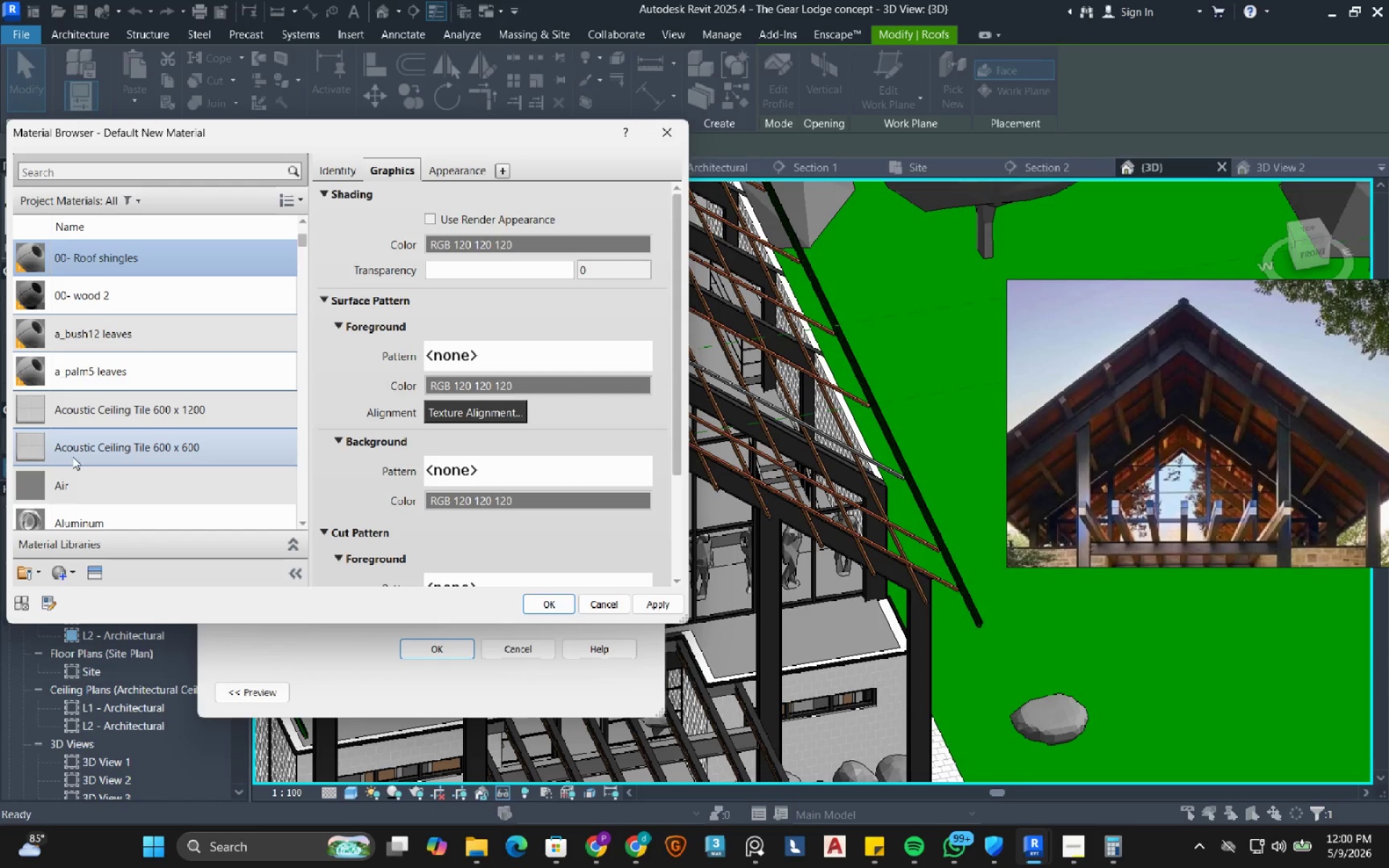 
left_click([95, 570])
 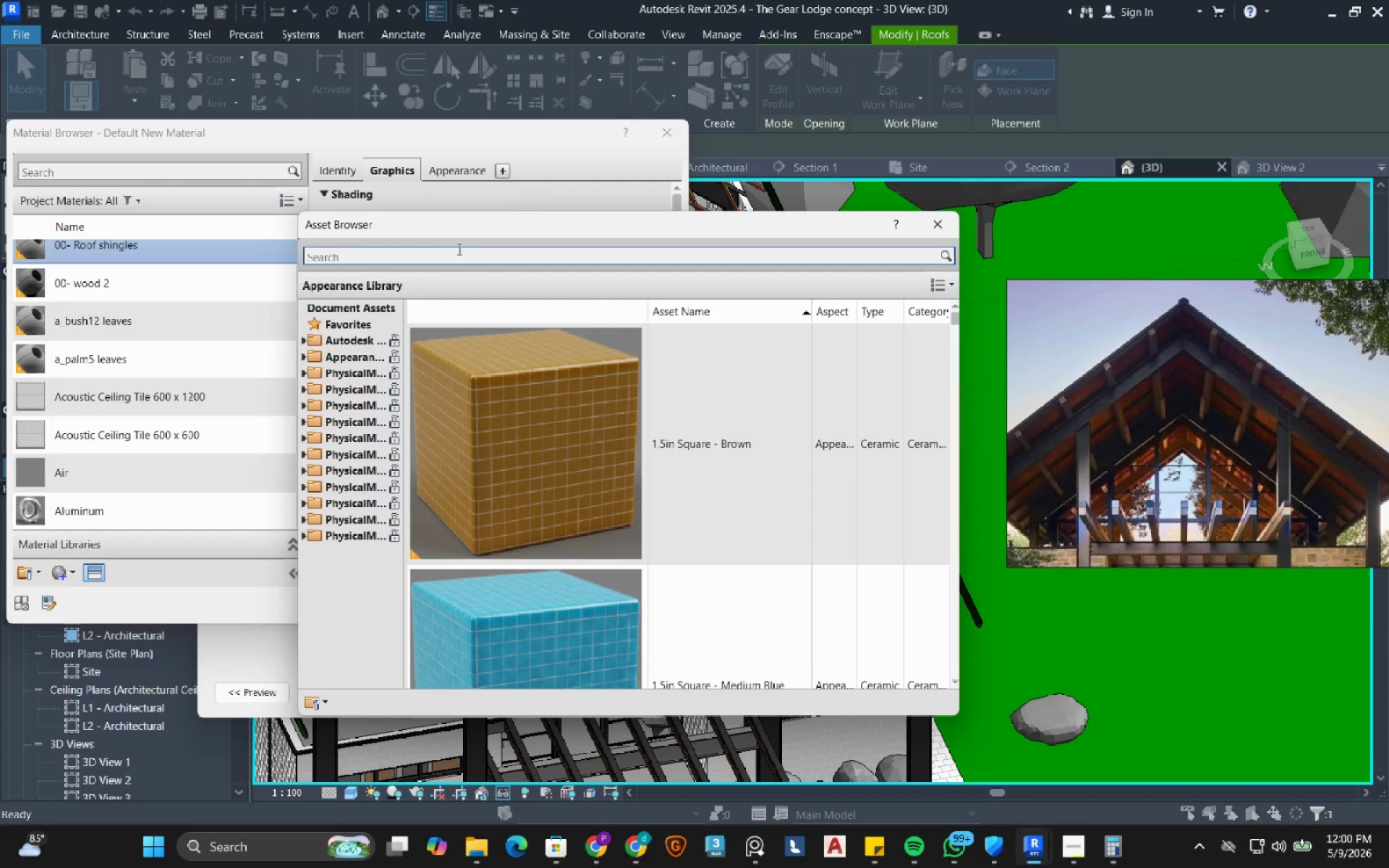 
left_click([459, 252])
 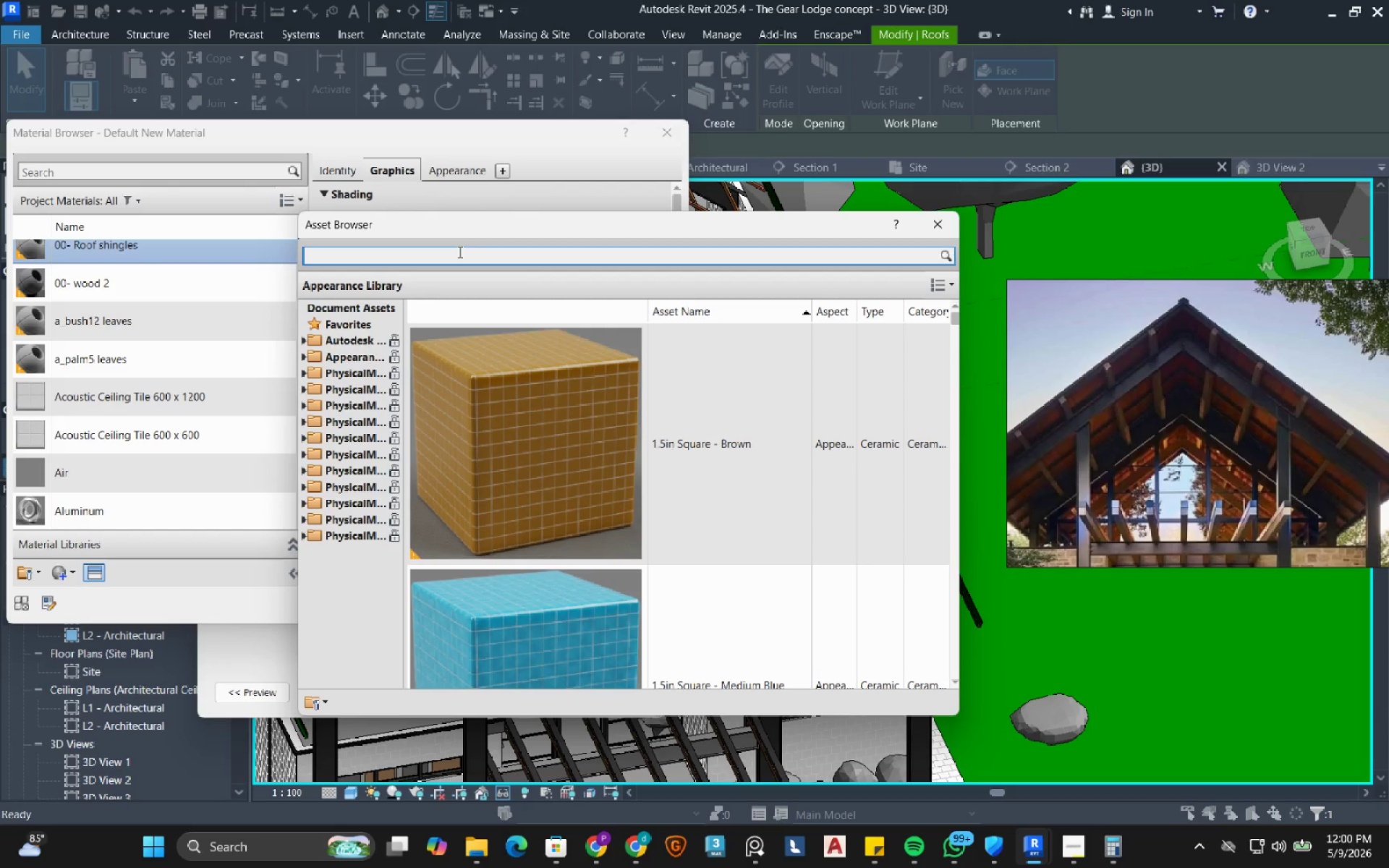 
type(roof)
 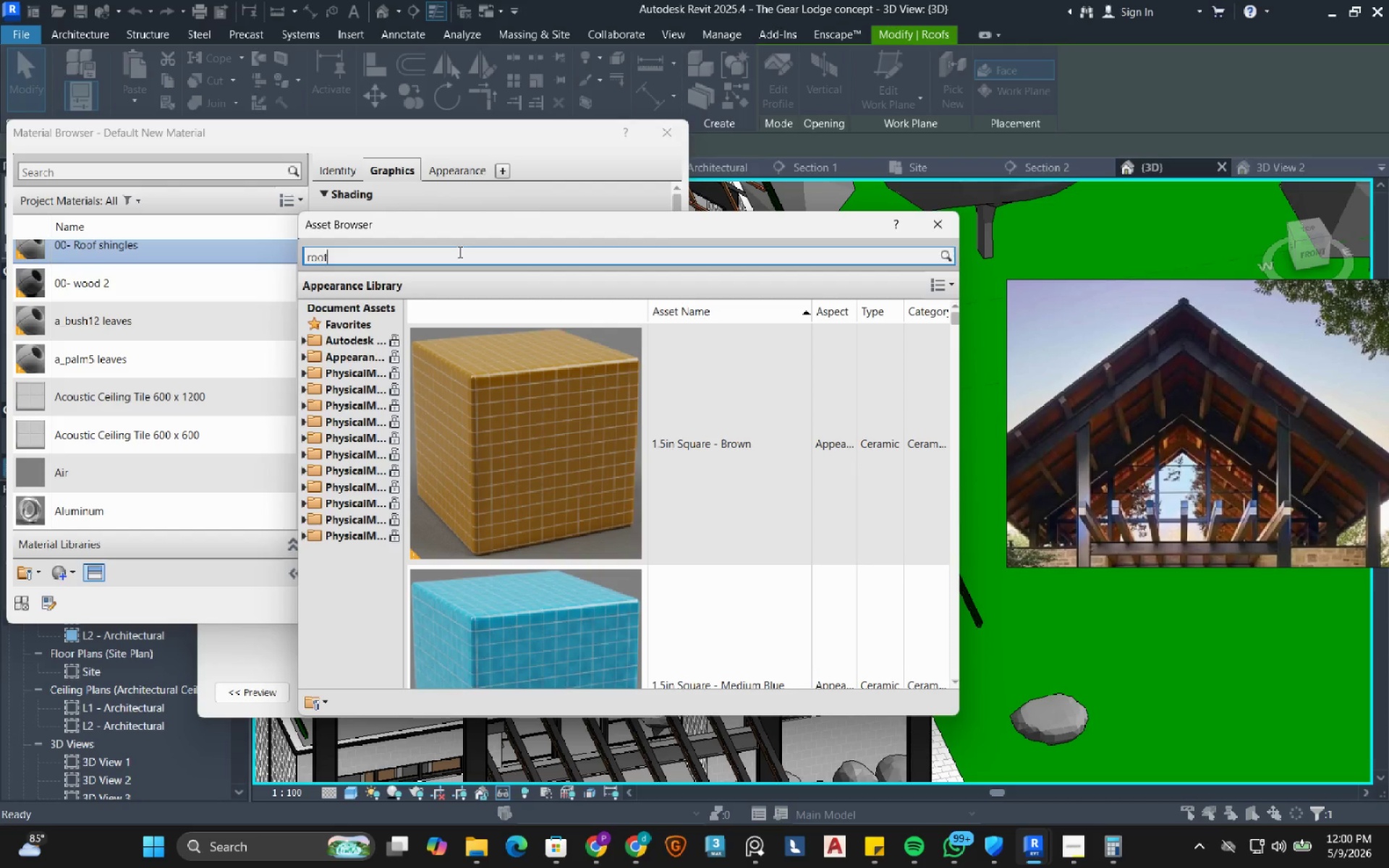 
key(Enter)
 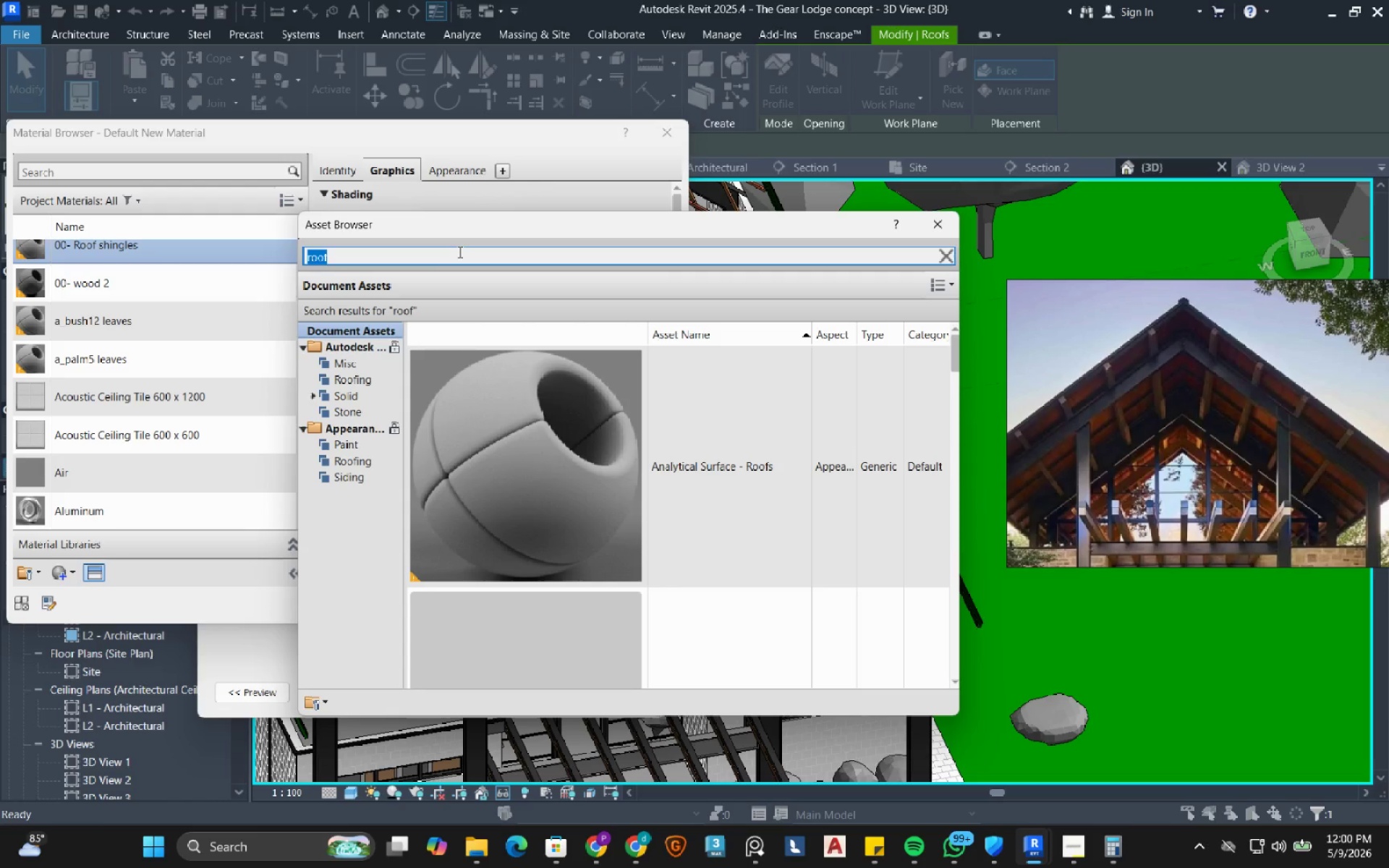 
wait(7.91)
 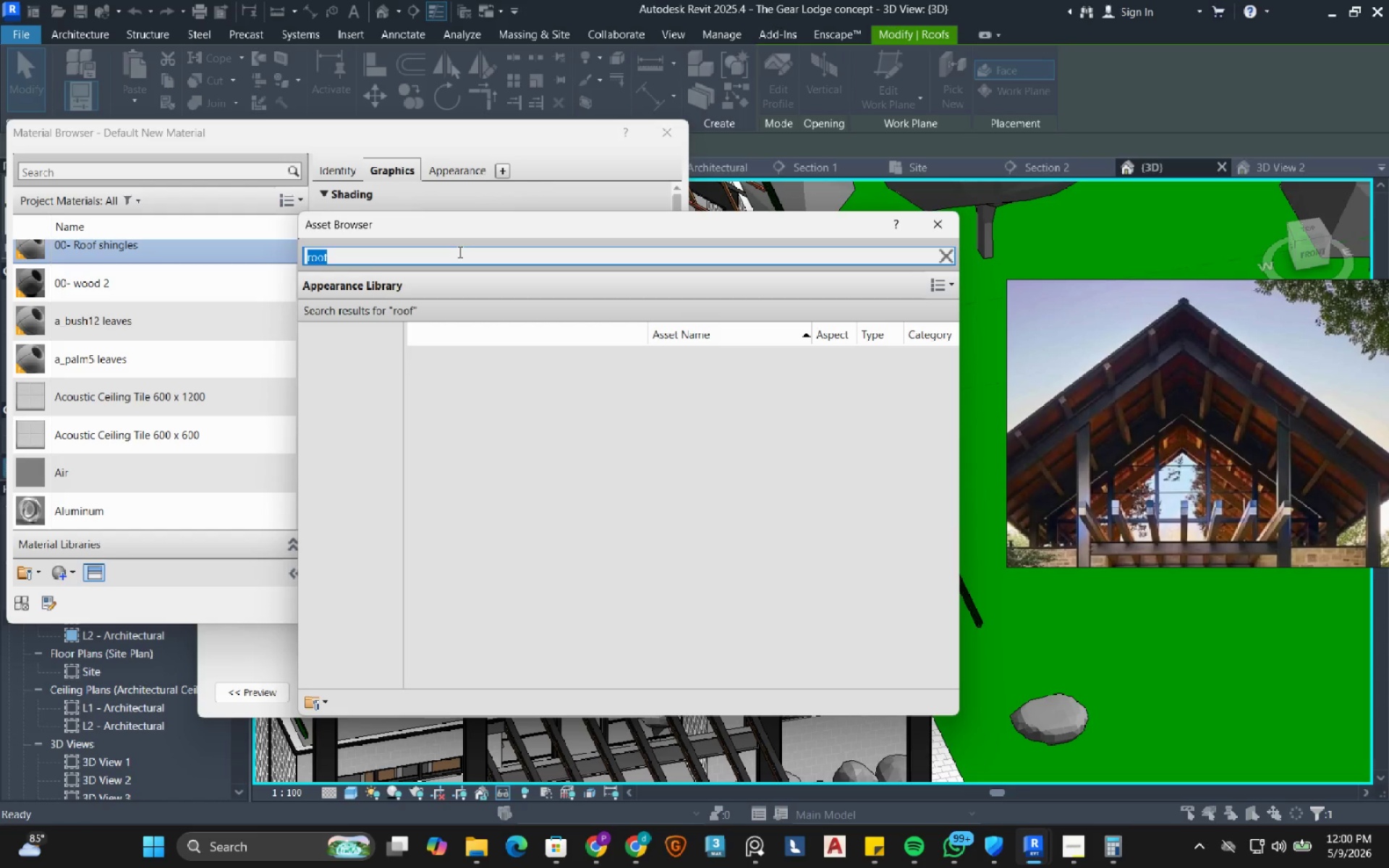 
left_click([344, 428])
 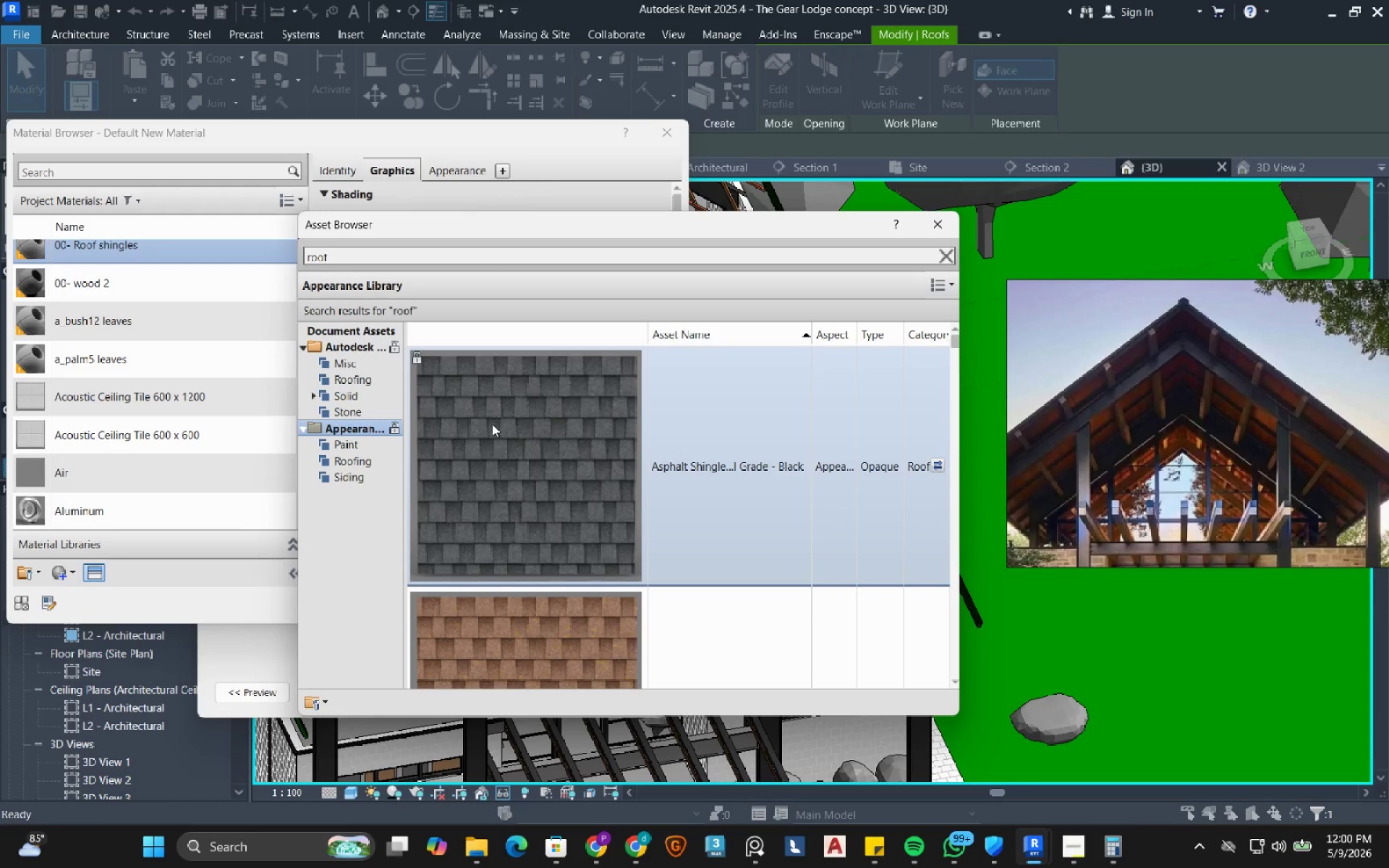 
double_click([492, 424])
 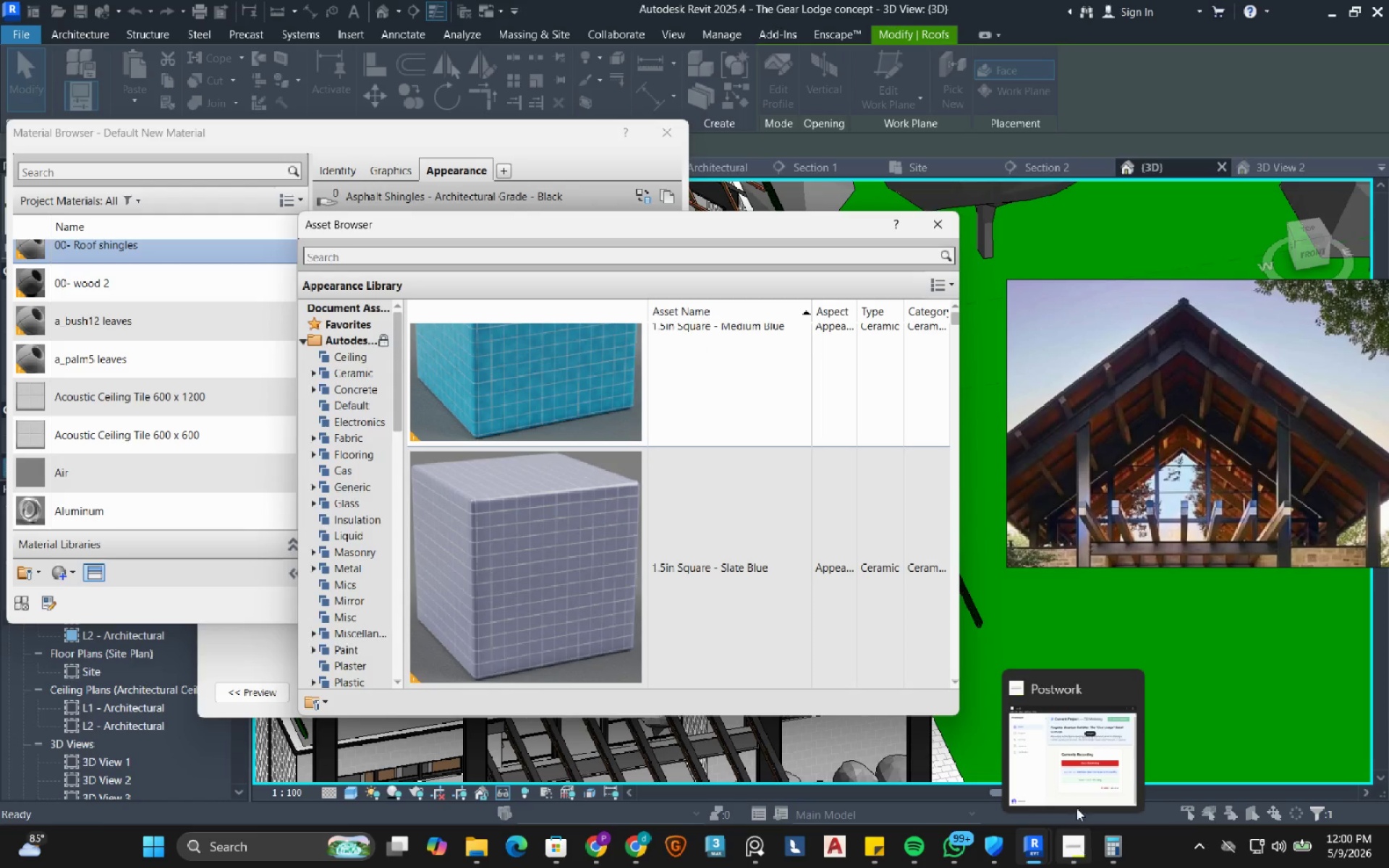 
left_click([1083, 760])